 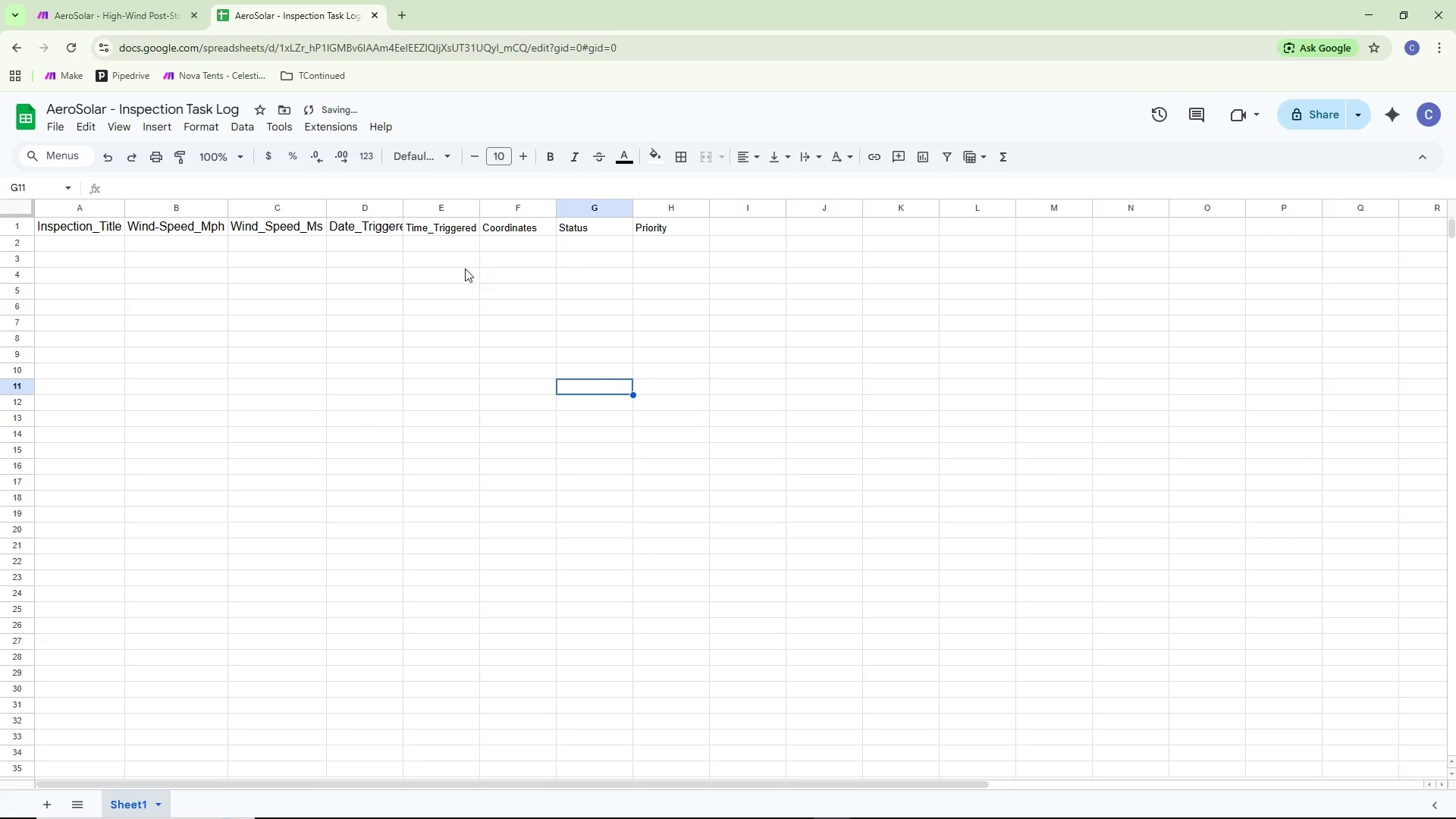 
double_click([404, 211])
 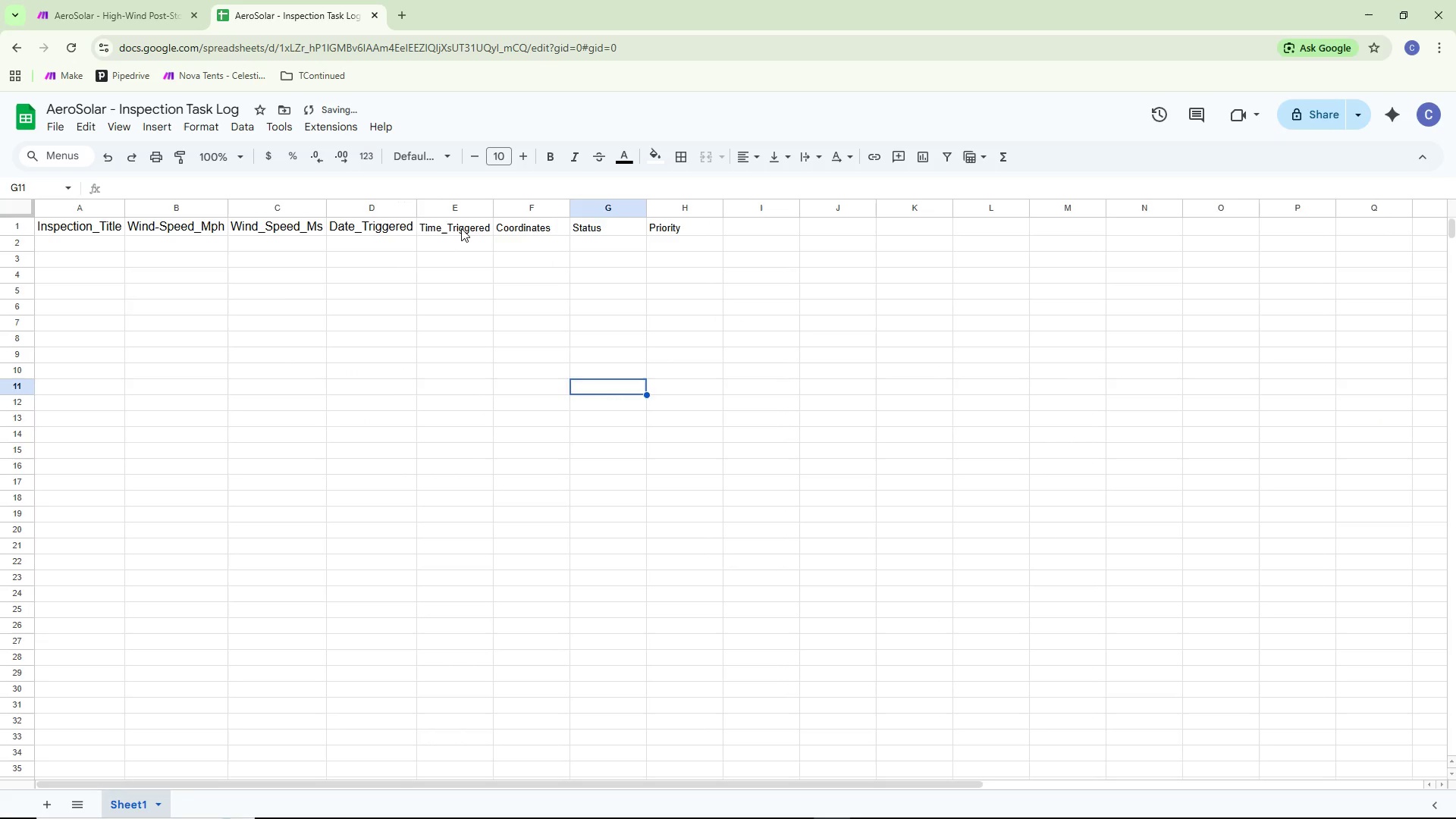 
double_click([461, 228])
 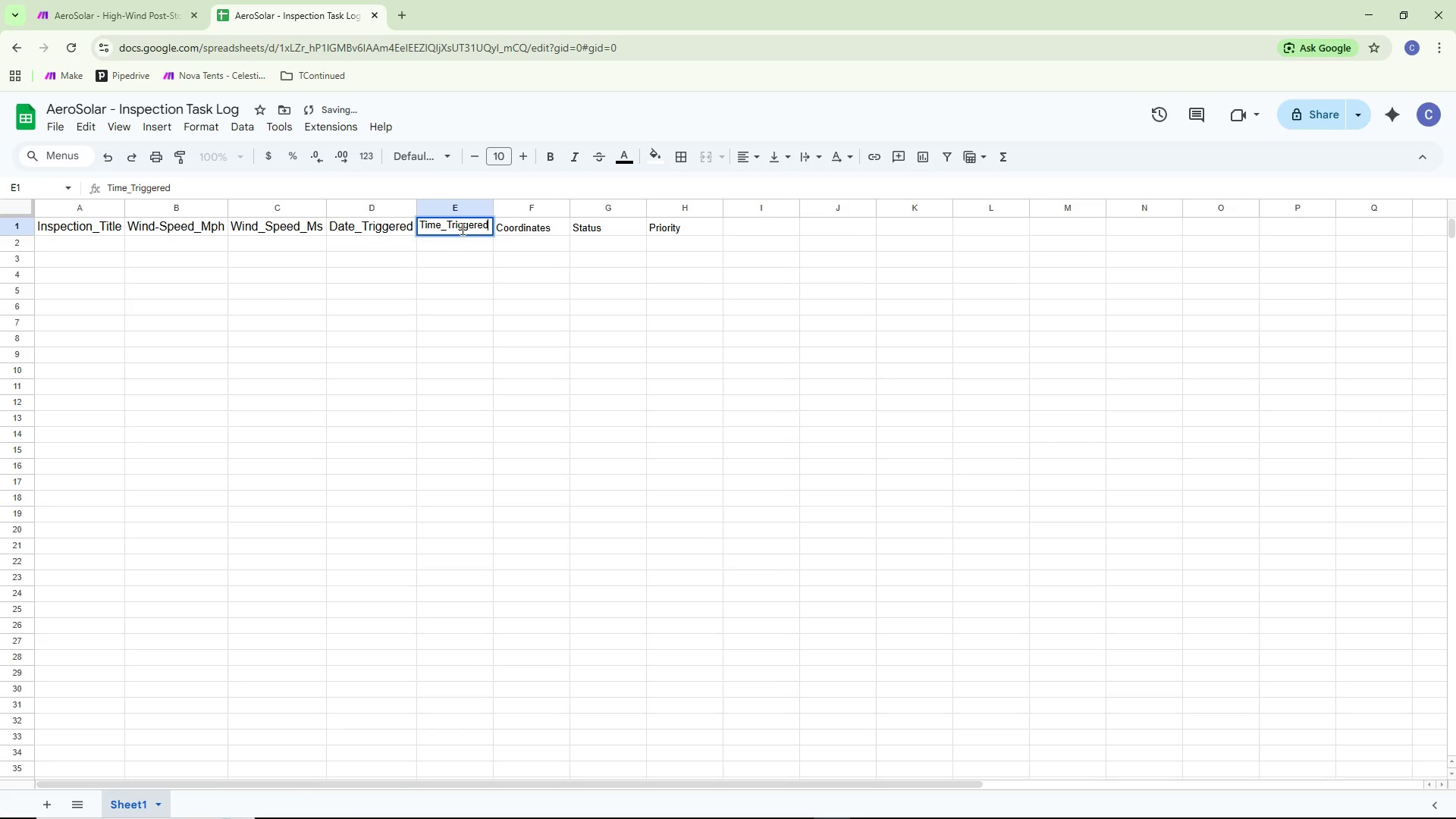 
key(Control+ControlLeft)
 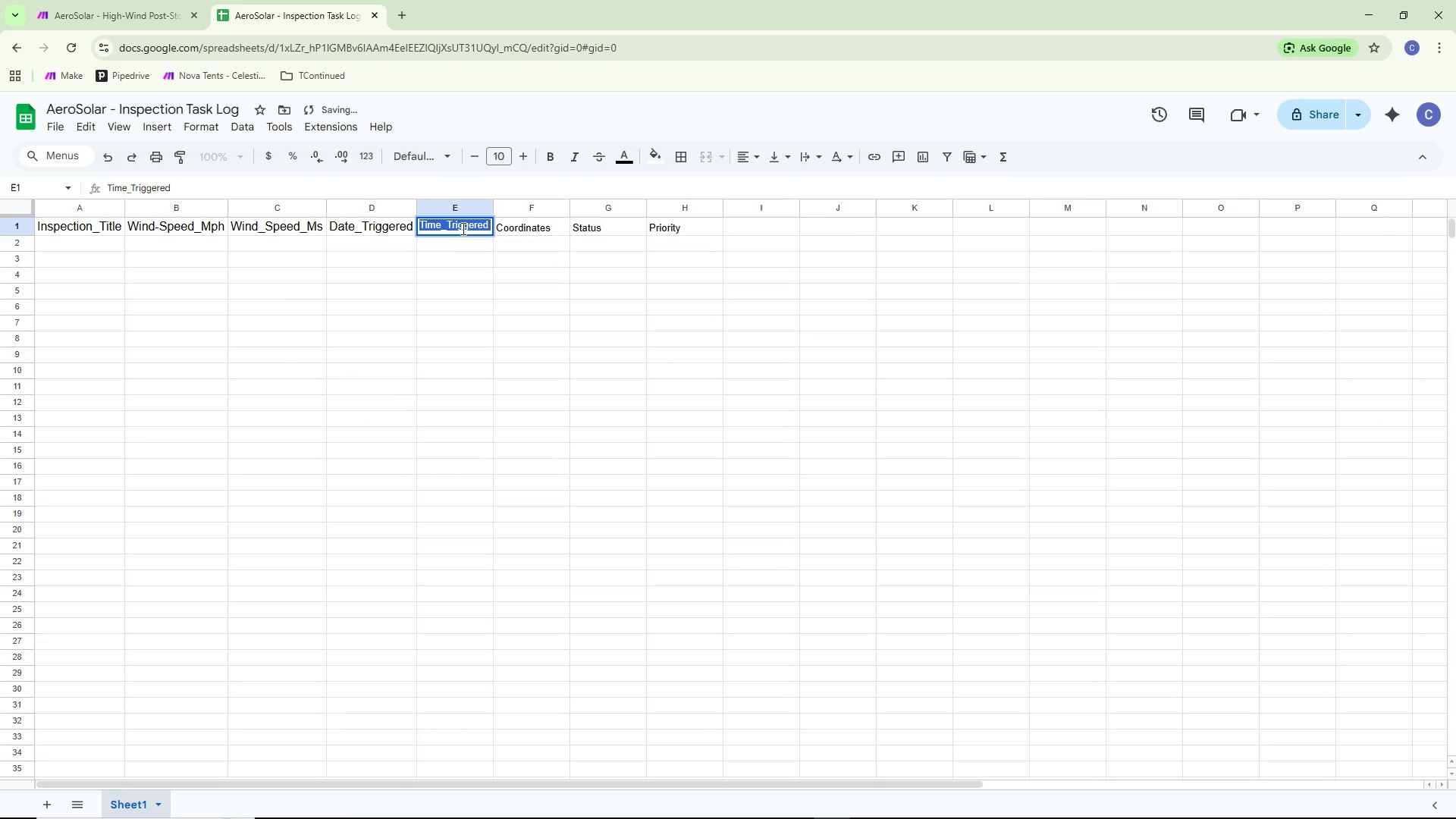 
key(Control+A)
 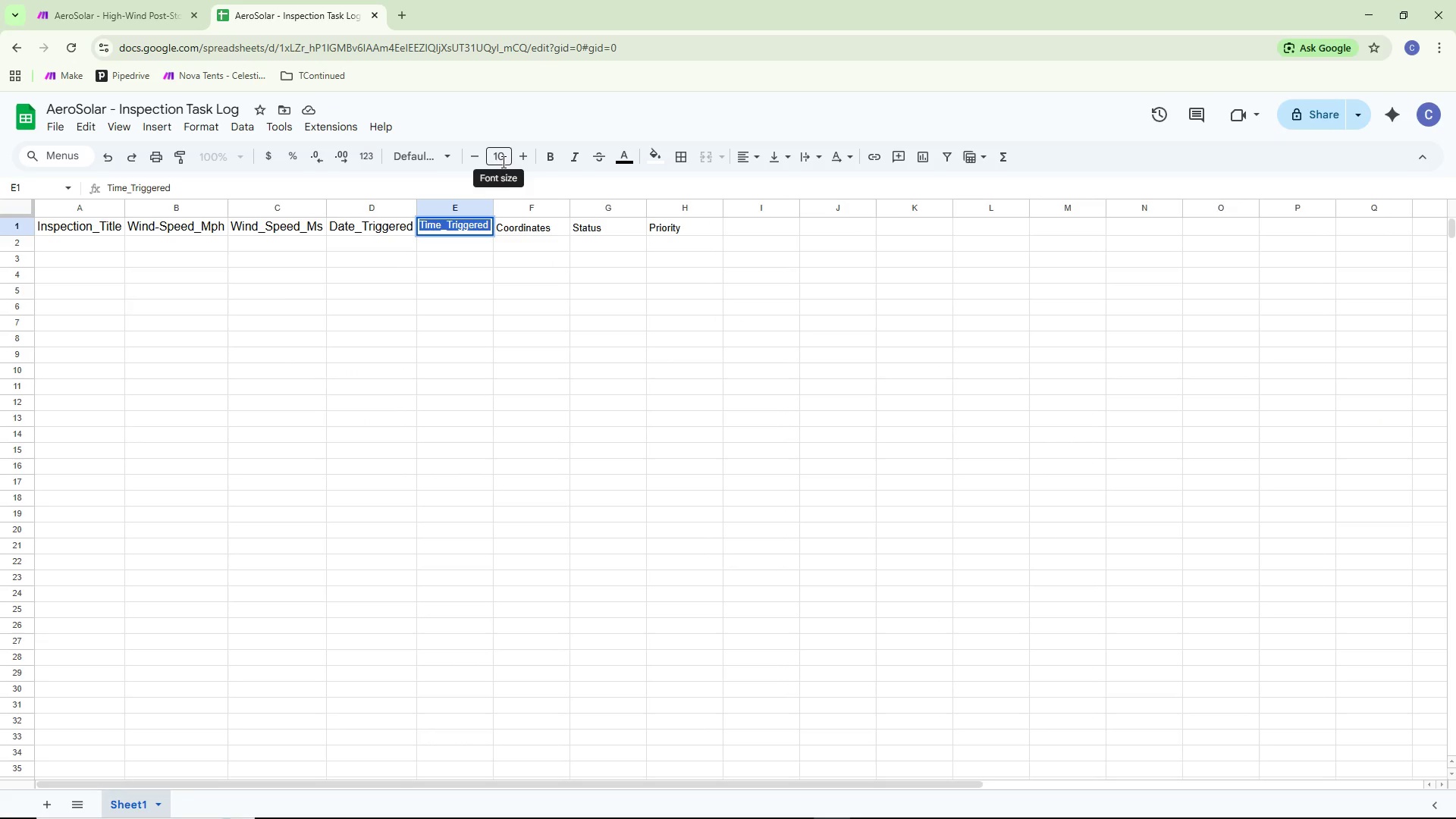 
wait(7.78)
 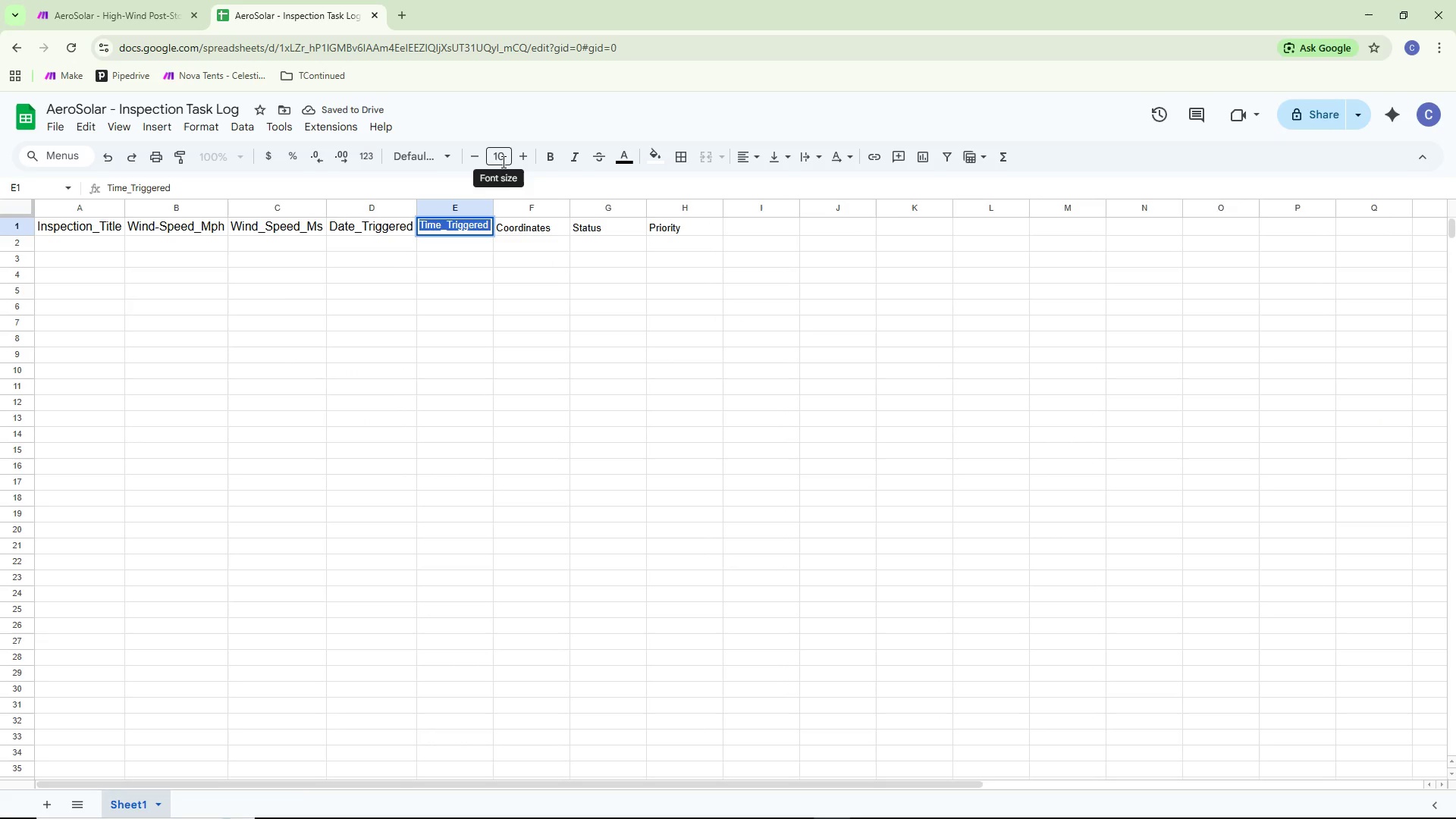 
left_click([501, 161])
 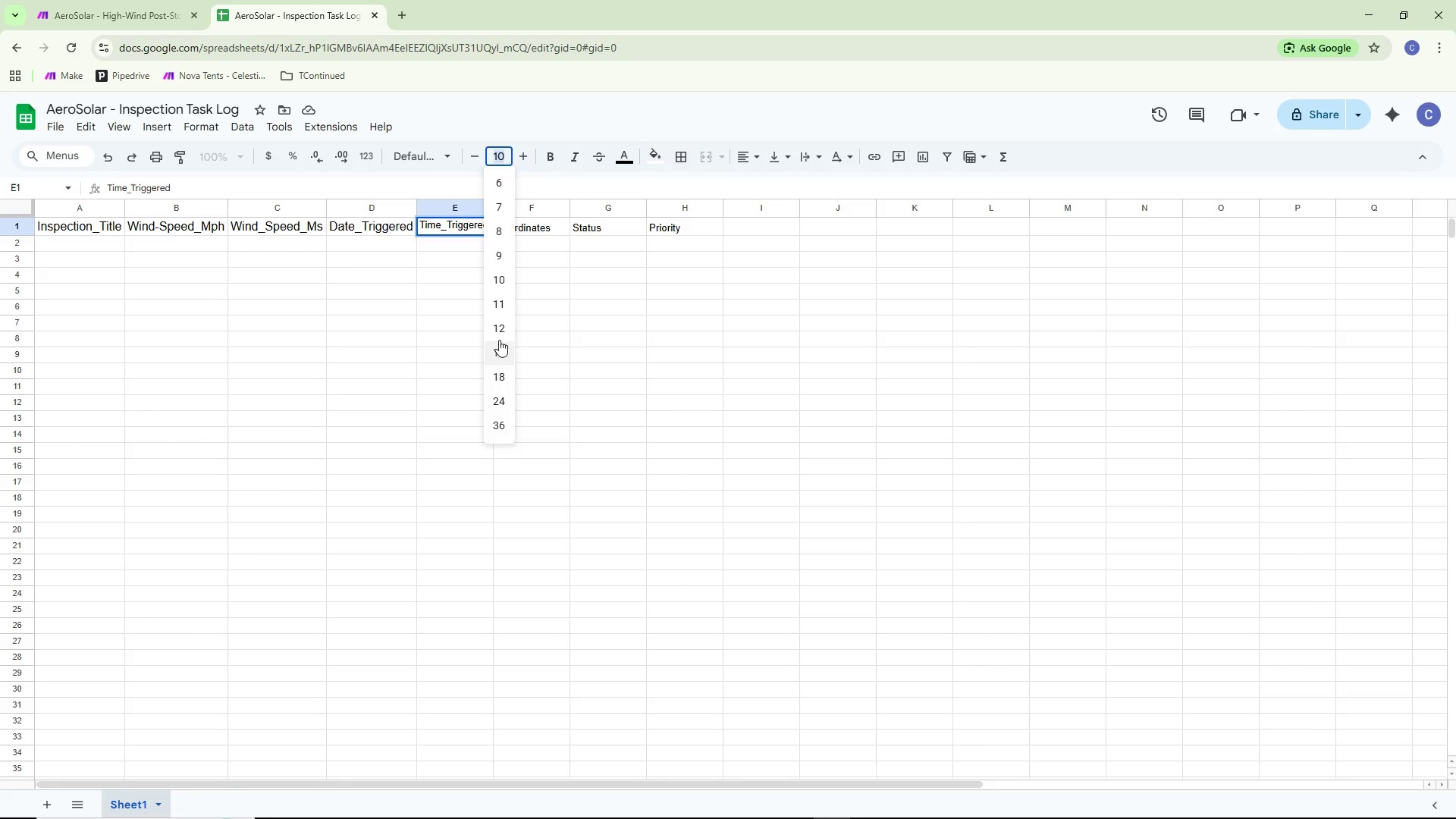 
double_click([451, 340])
 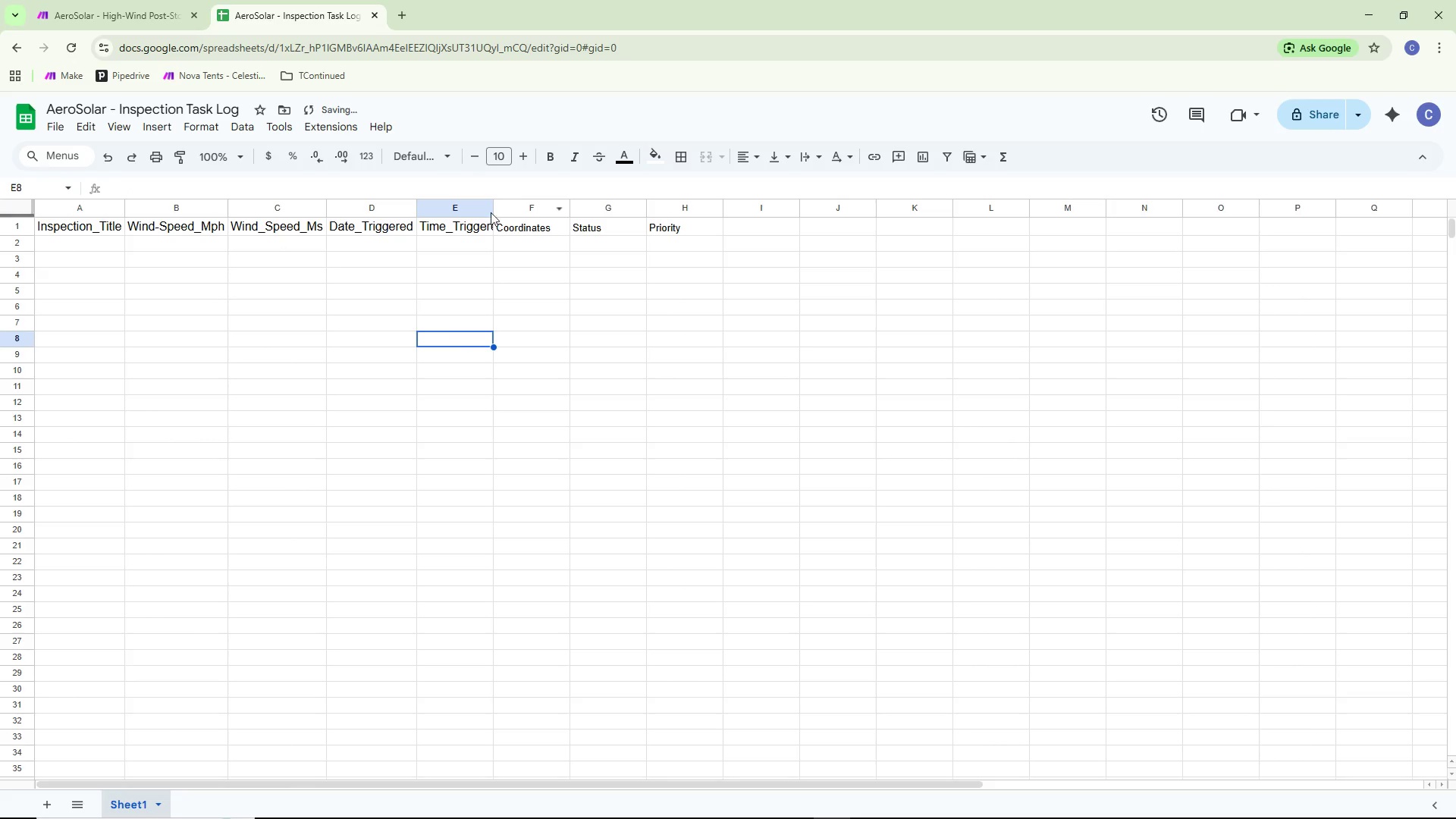 
left_click([491, 208])
 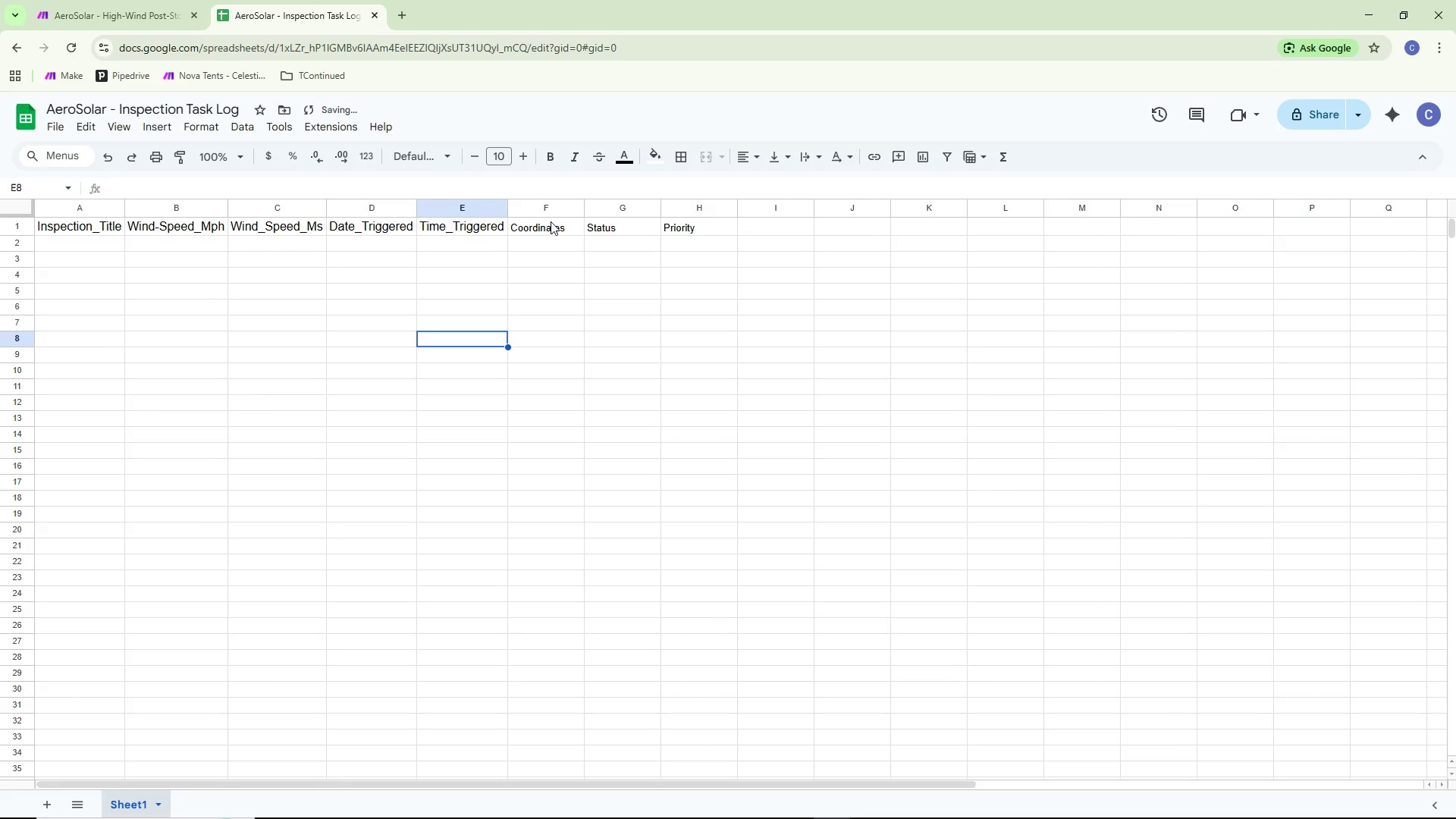 
double_click([551, 221])
 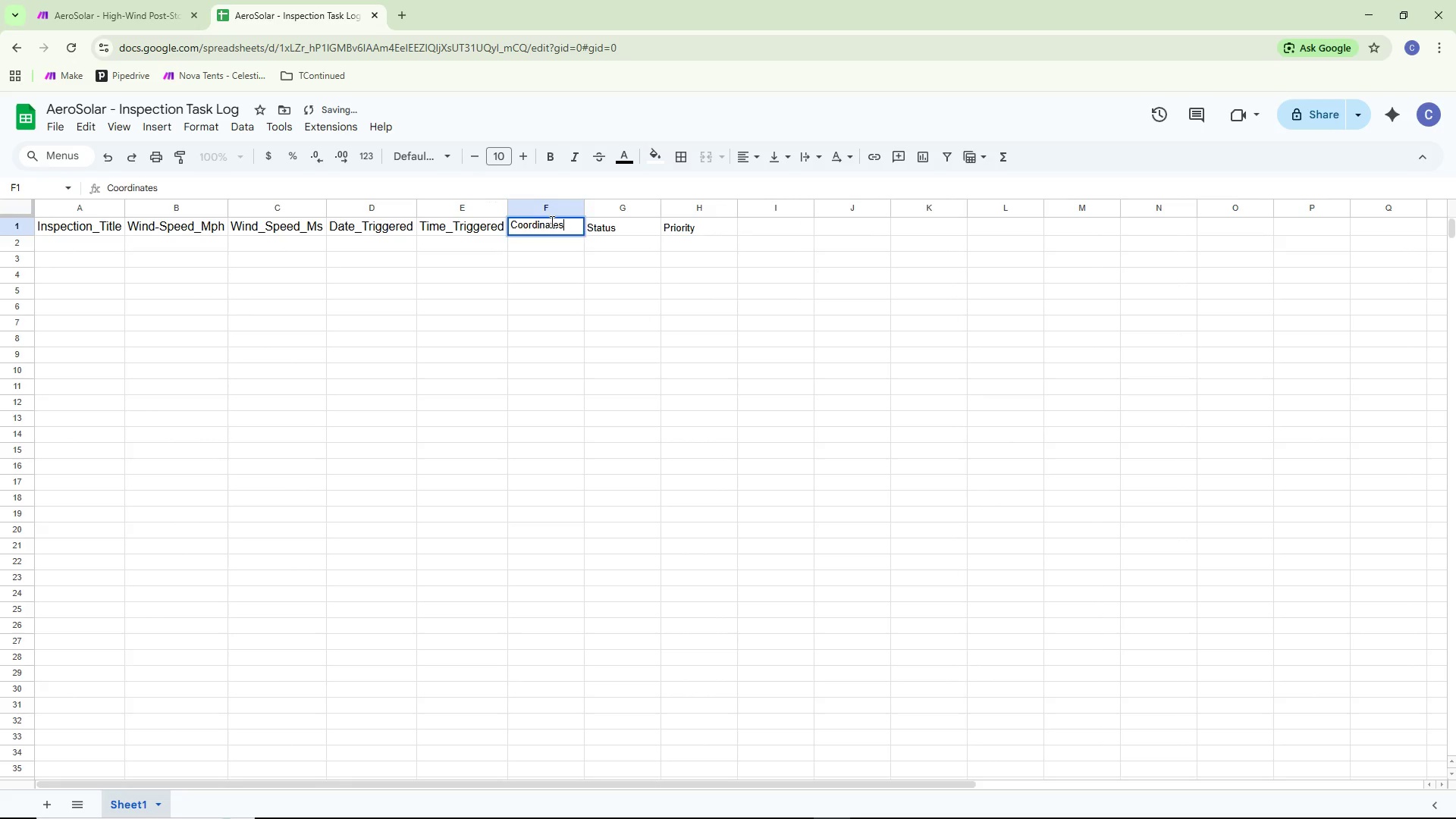 
key(Control+ControlLeft)
 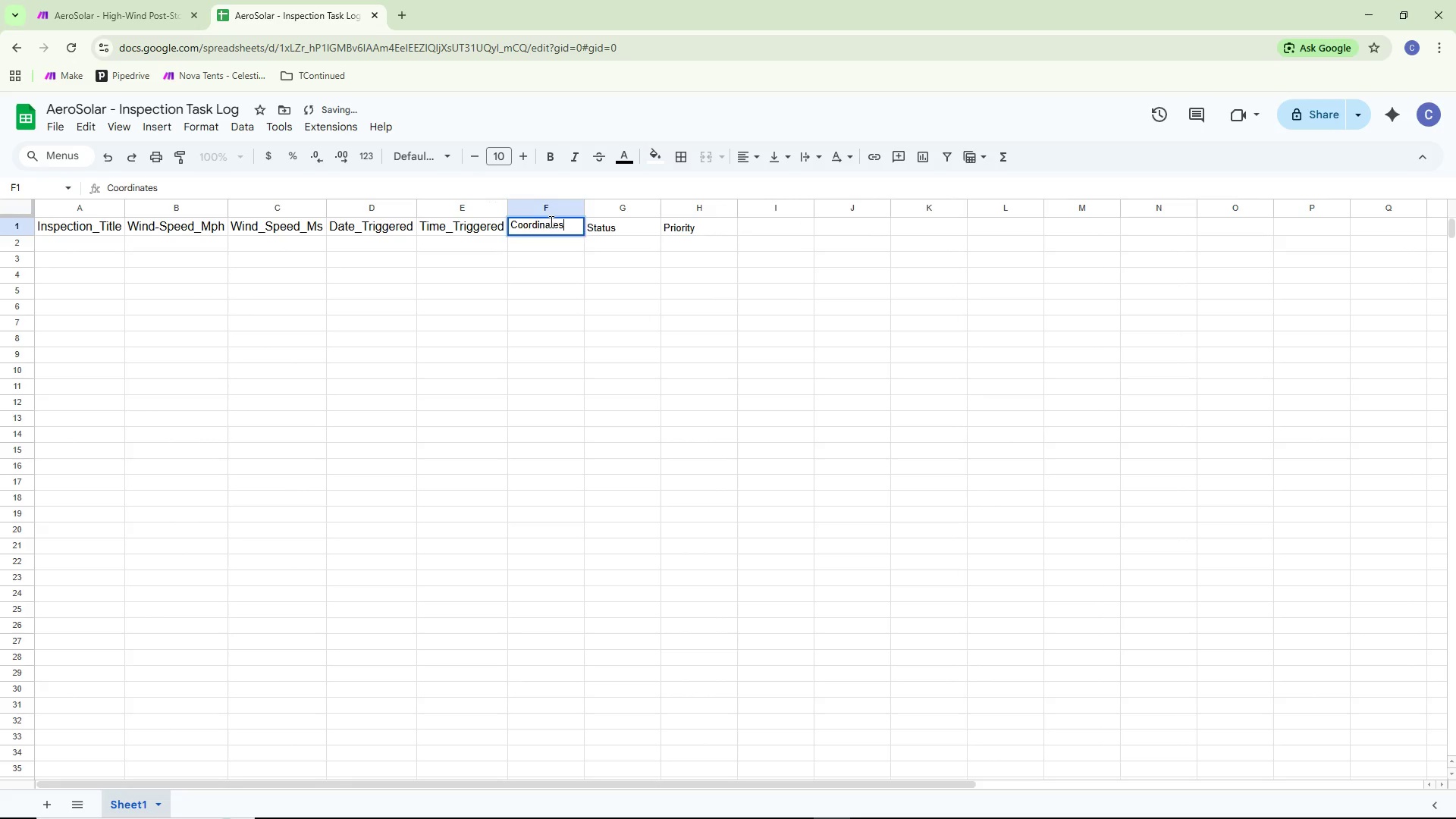 
key(Control+A)
 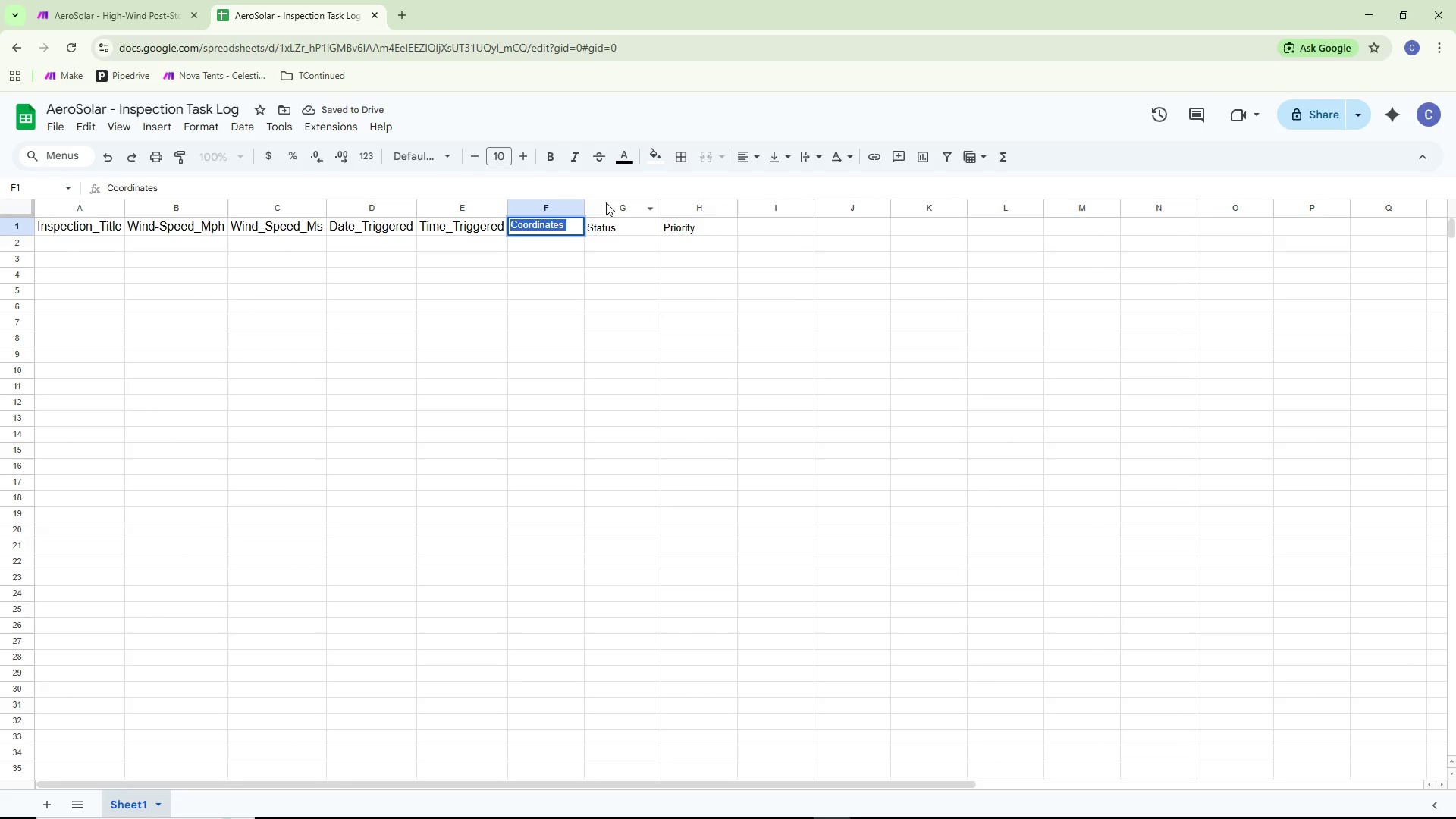 
left_click([496, 156])
 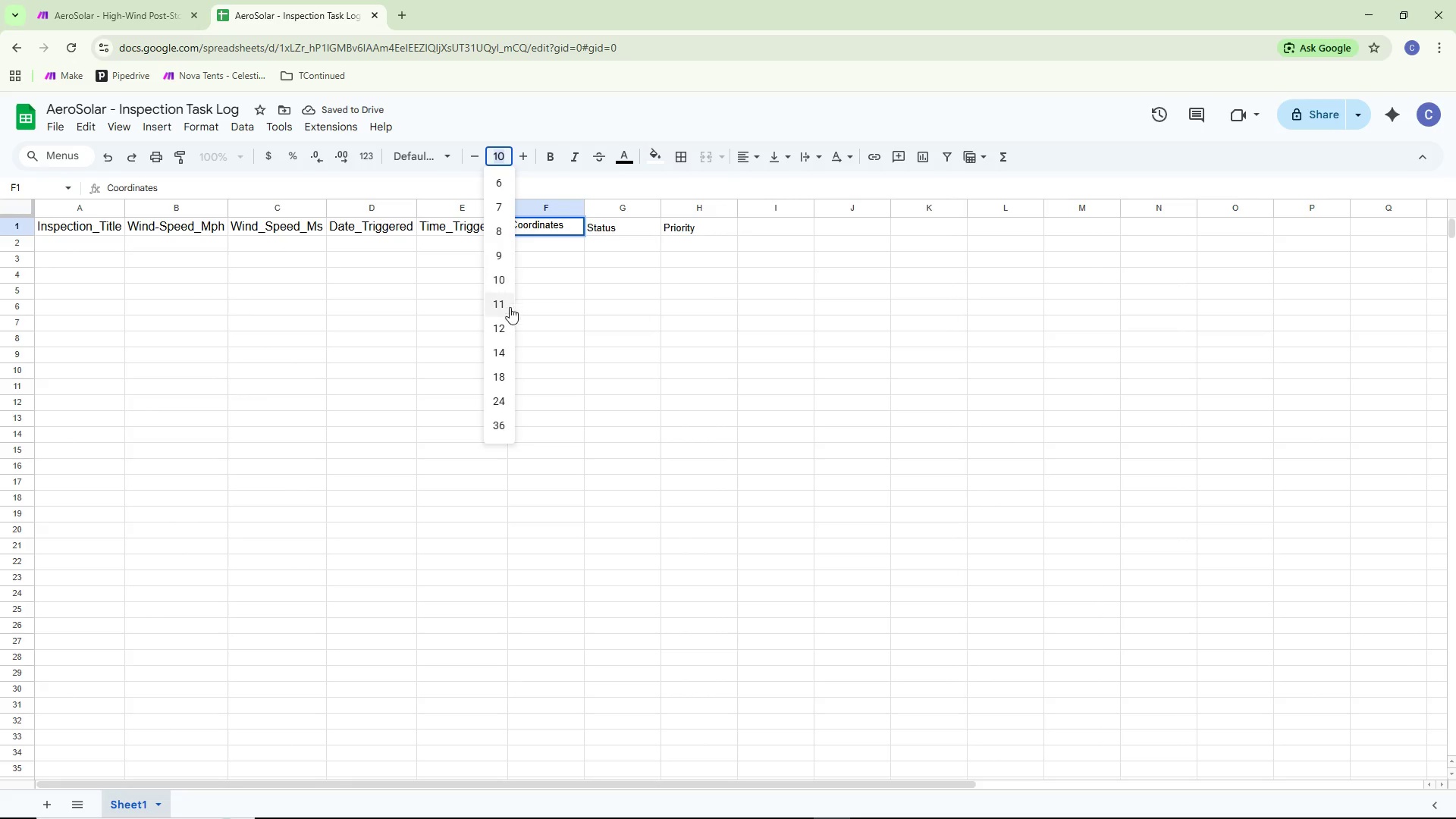 
left_click([500, 326])
 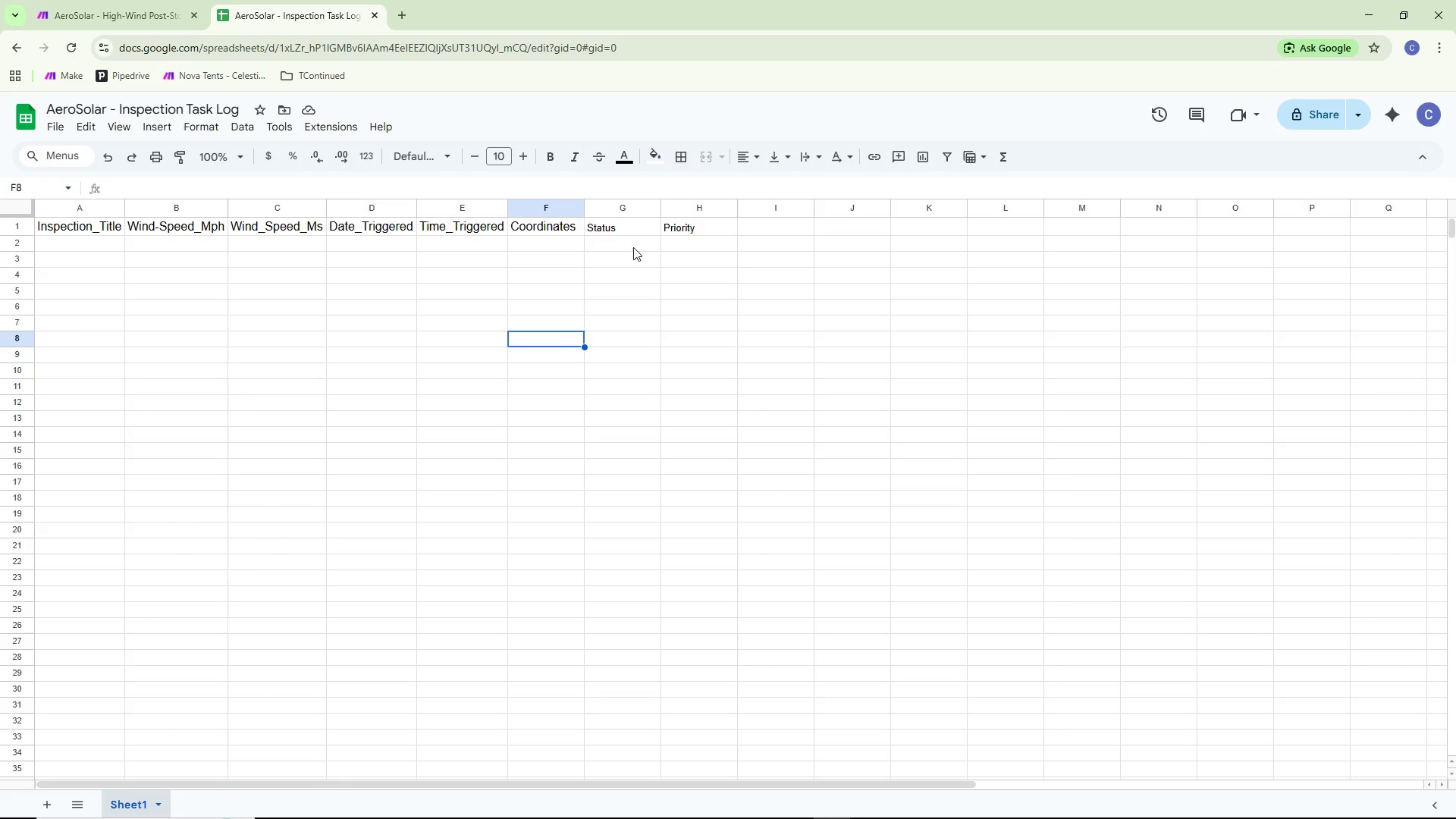 
wait(36.84)
 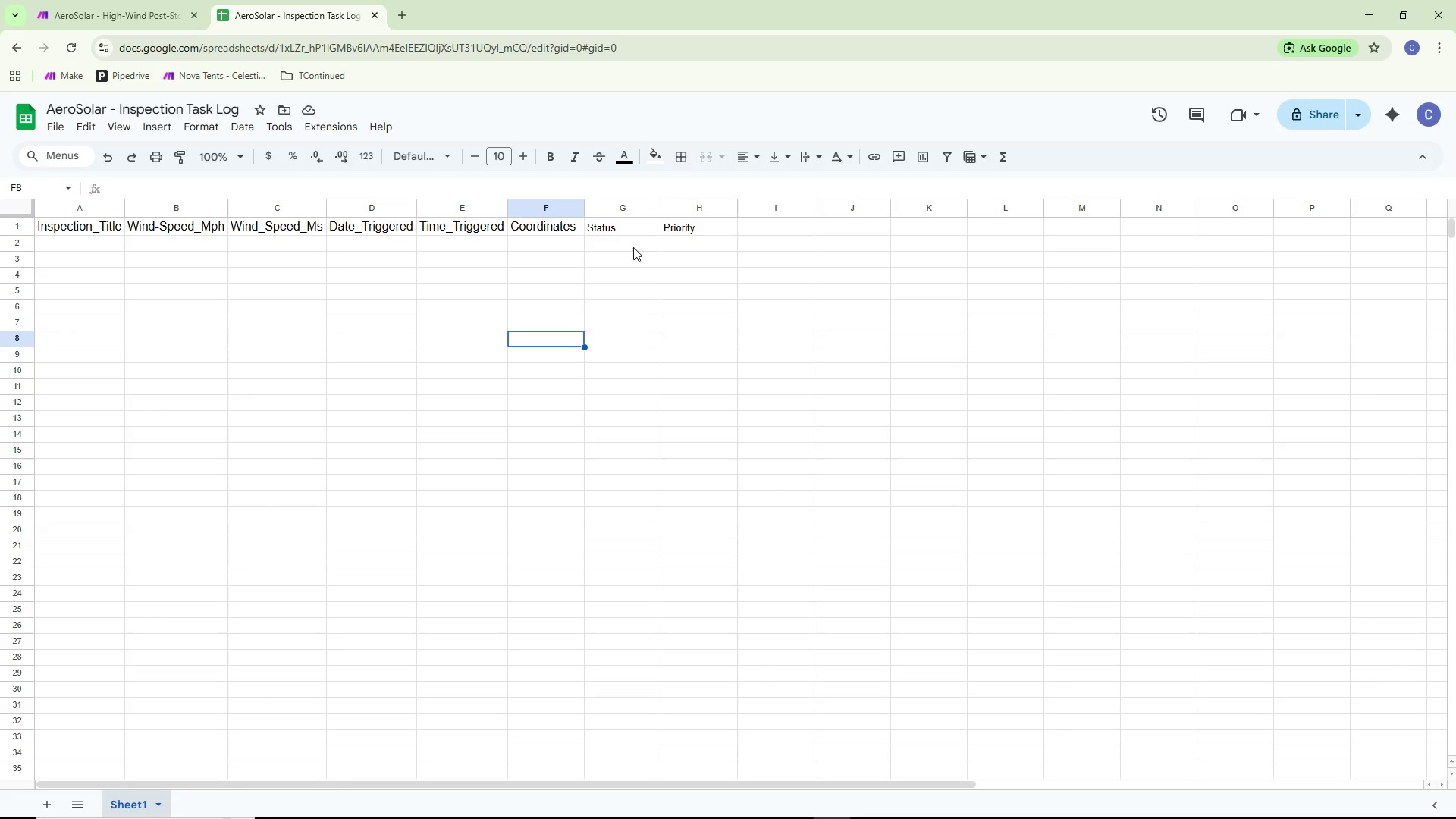 
key(Alt+AltLeft)
 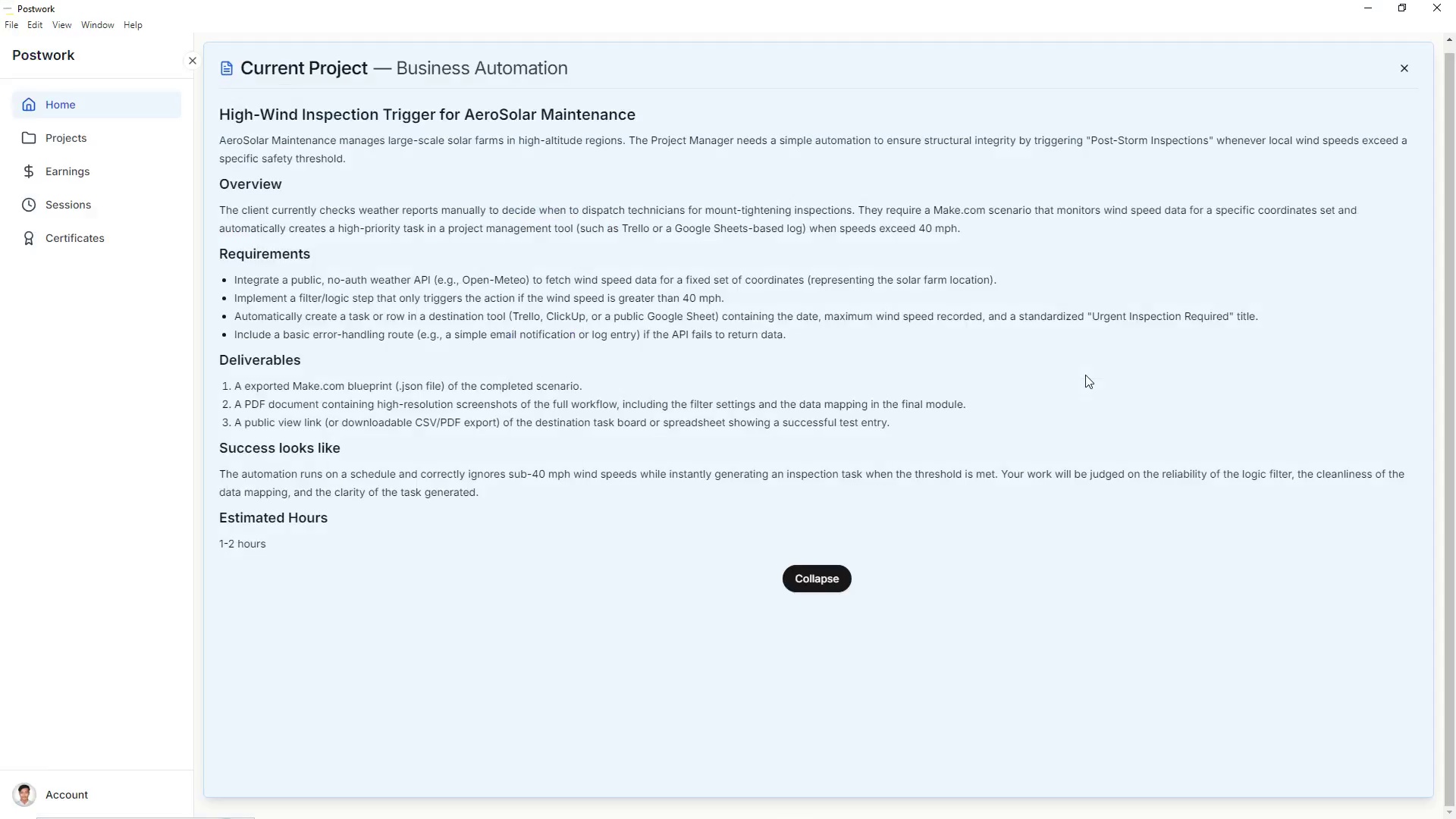 
key(Alt+Tab)